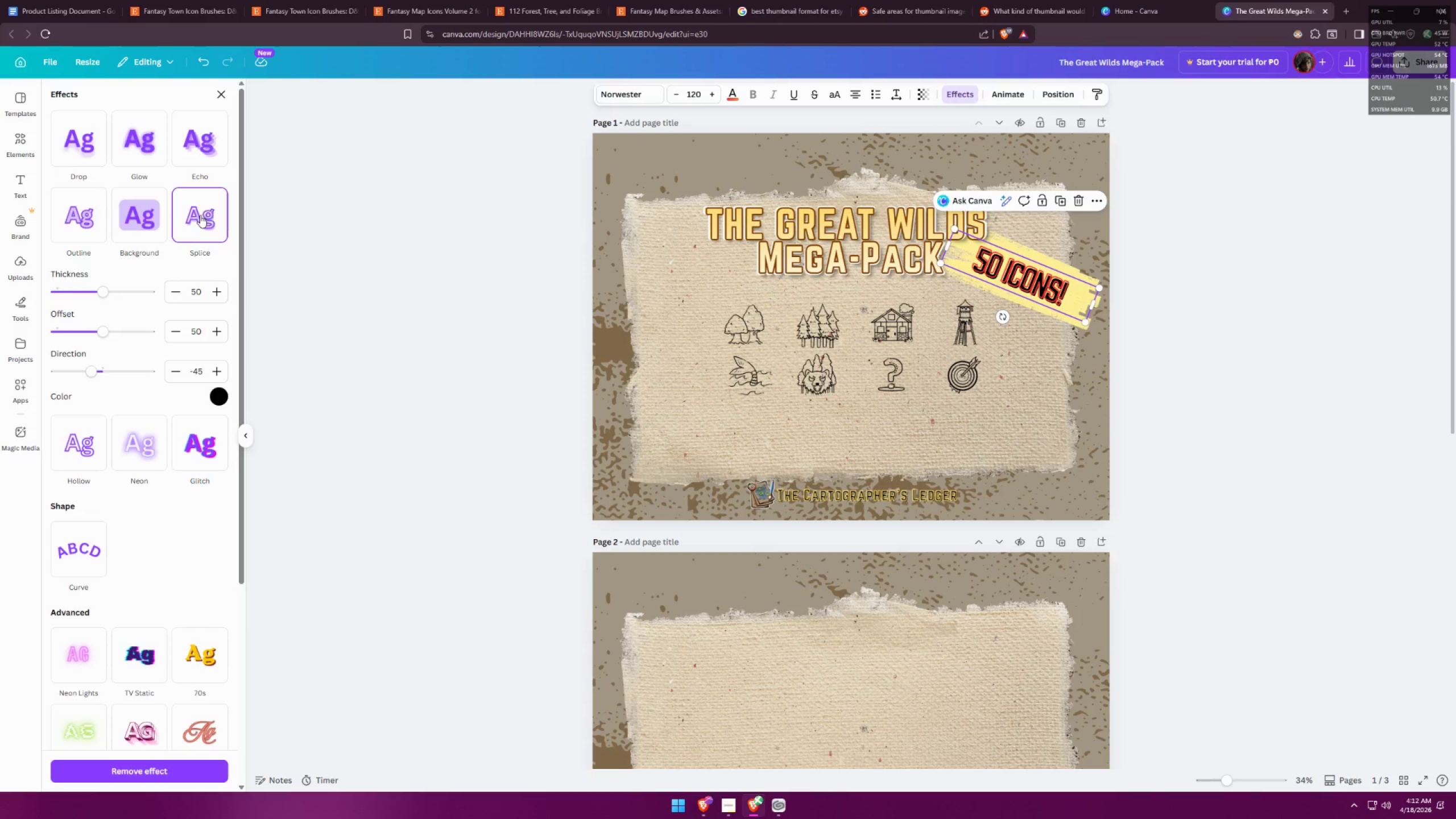 
left_click([210, 161])
 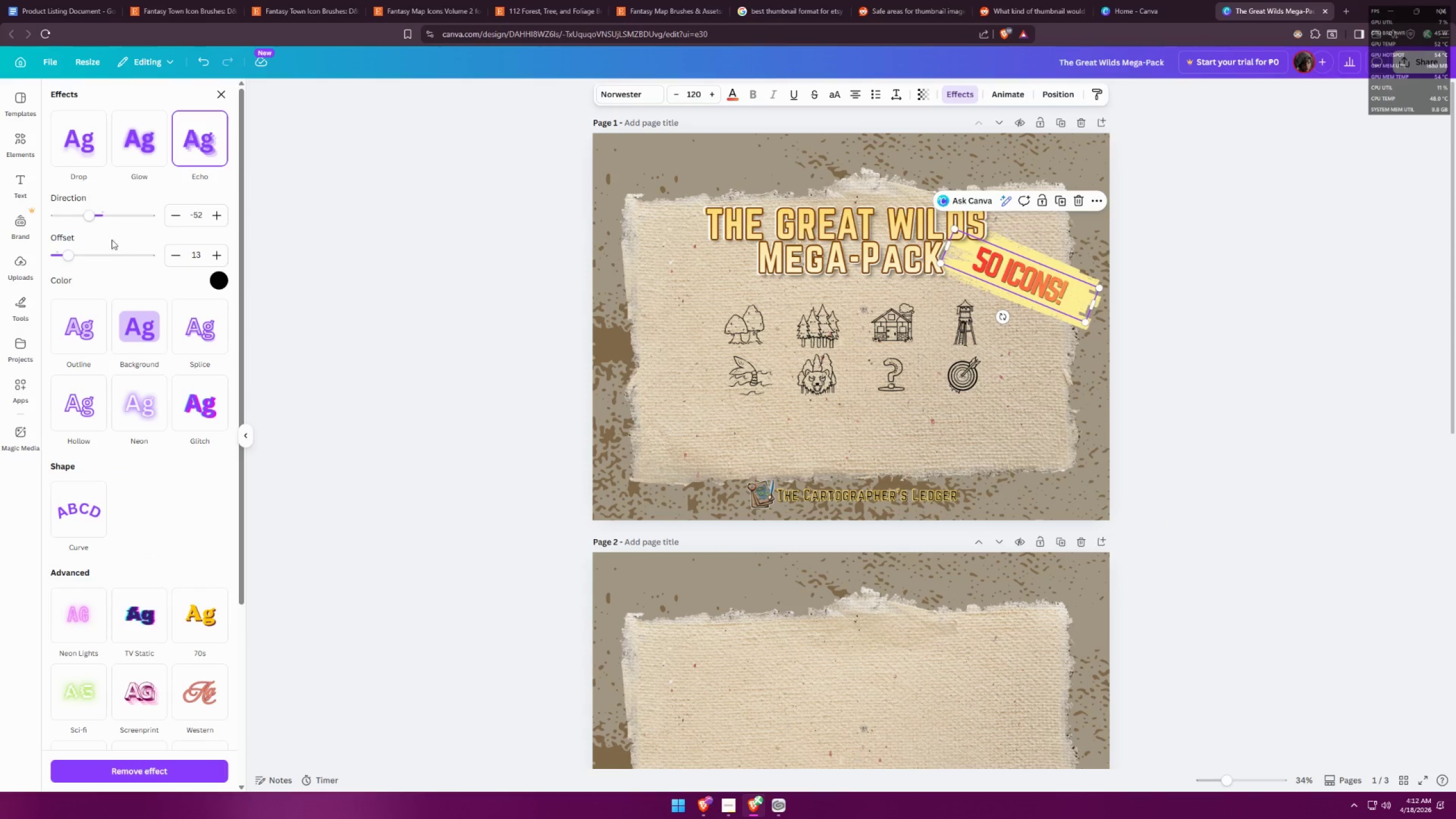 
left_click_drag(start_coordinate=[75, 255], to_coordinate=[109, 247])
 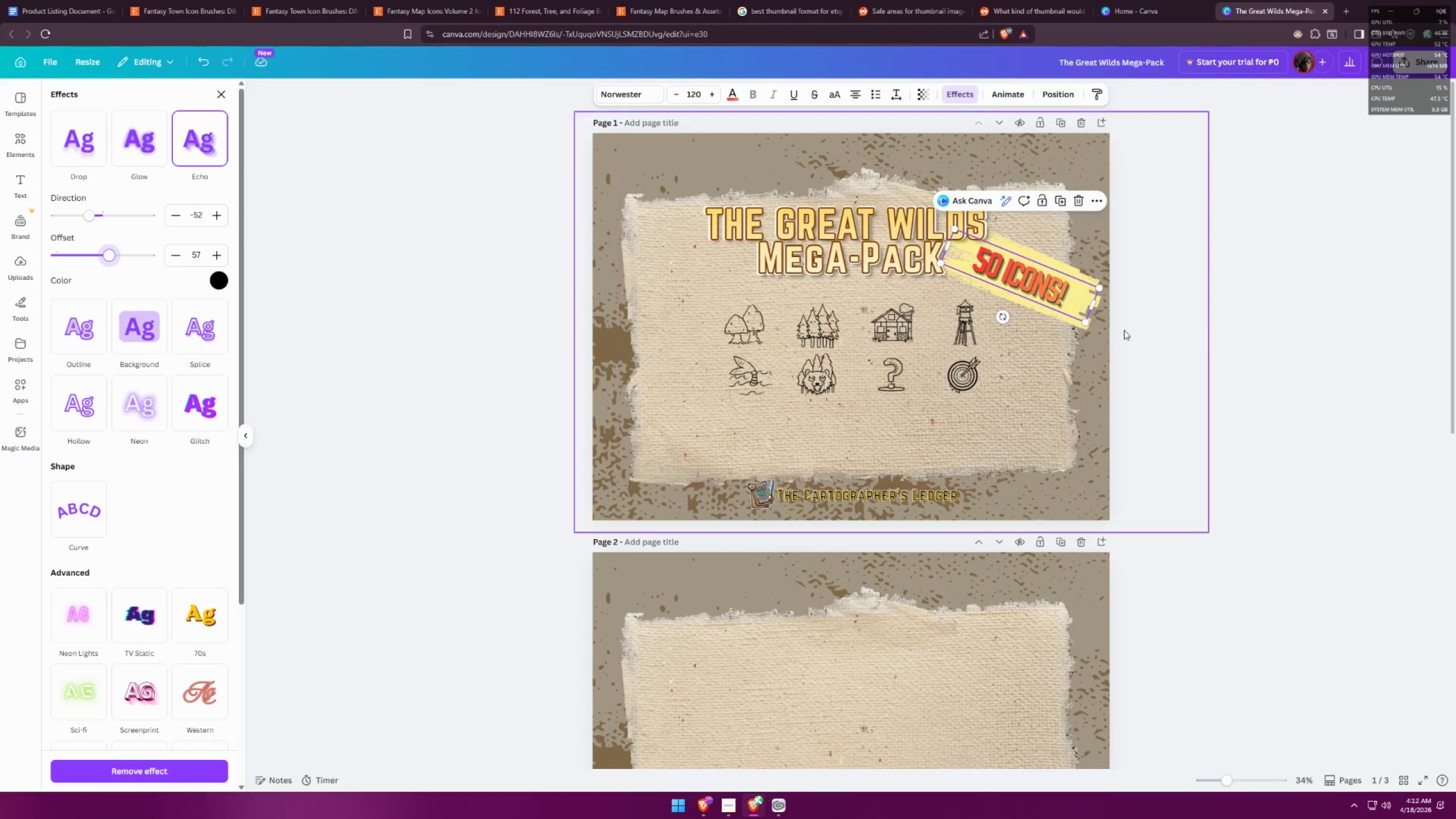 
double_click([1215, 326])
 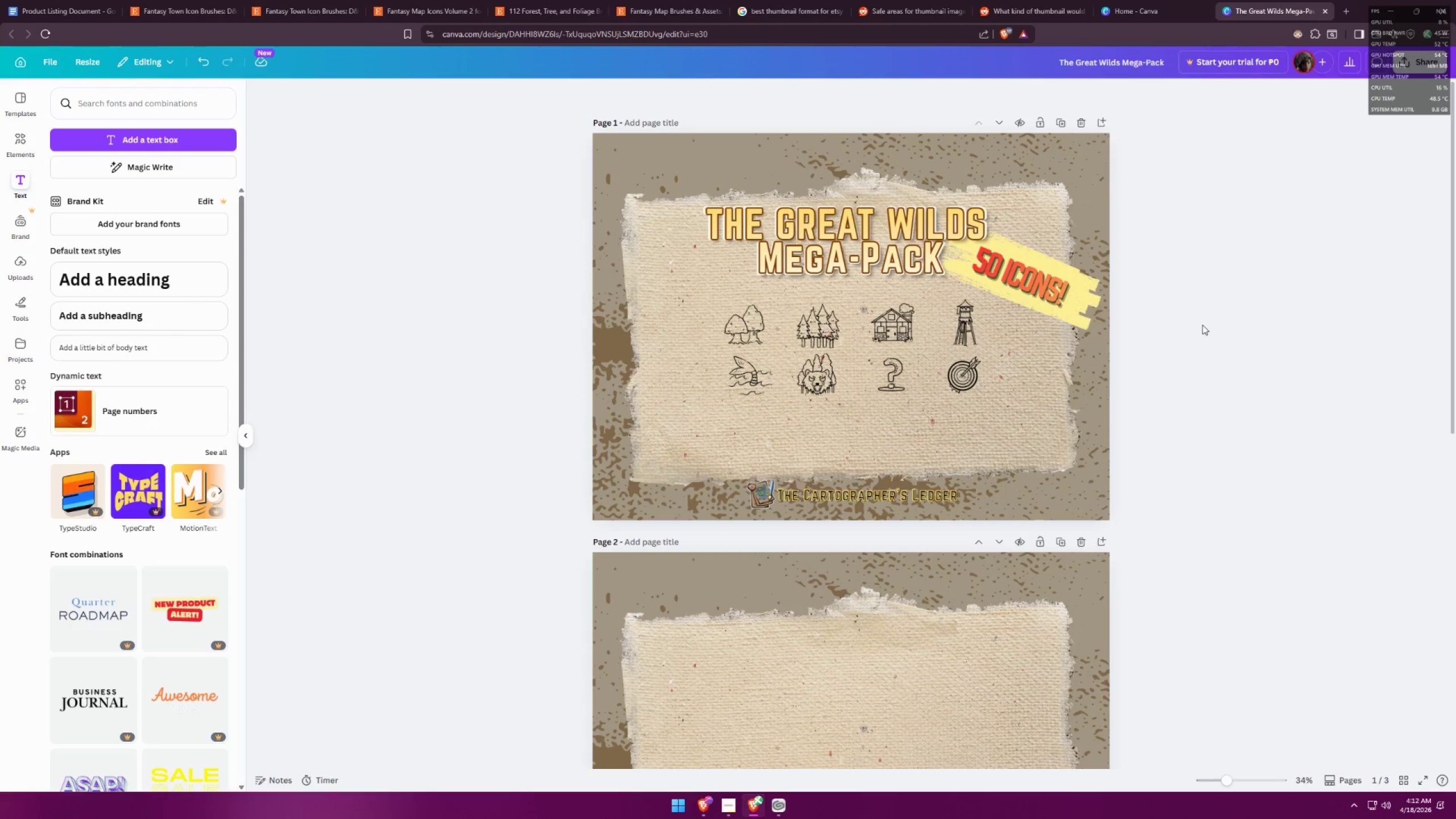 
left_click([910, 353])
 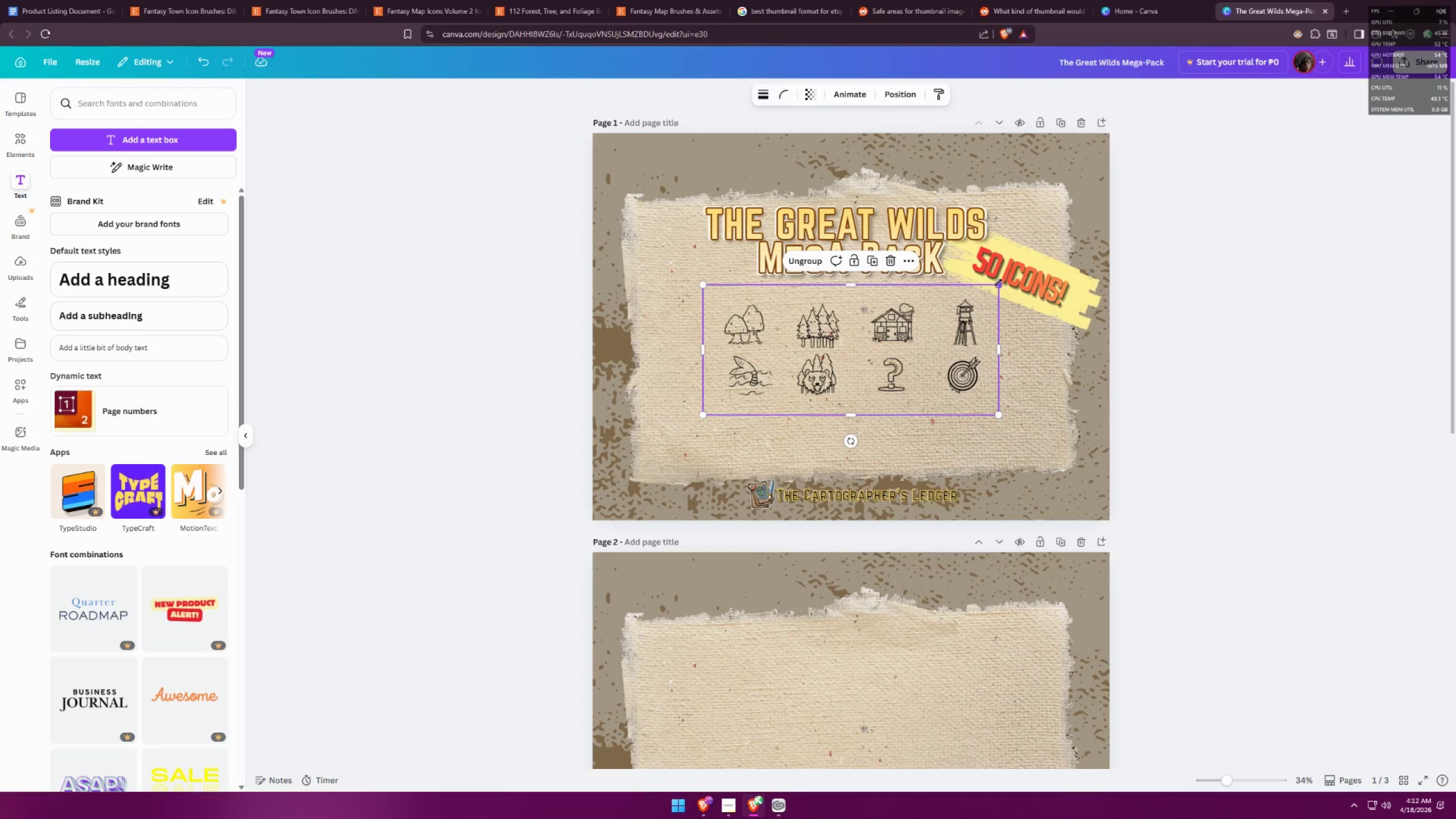 
hold_key(key=AltLeft, duration=1.06)
left_click_drag(start_coordinate=[998, 289], to_coordinate=[981, 297])
 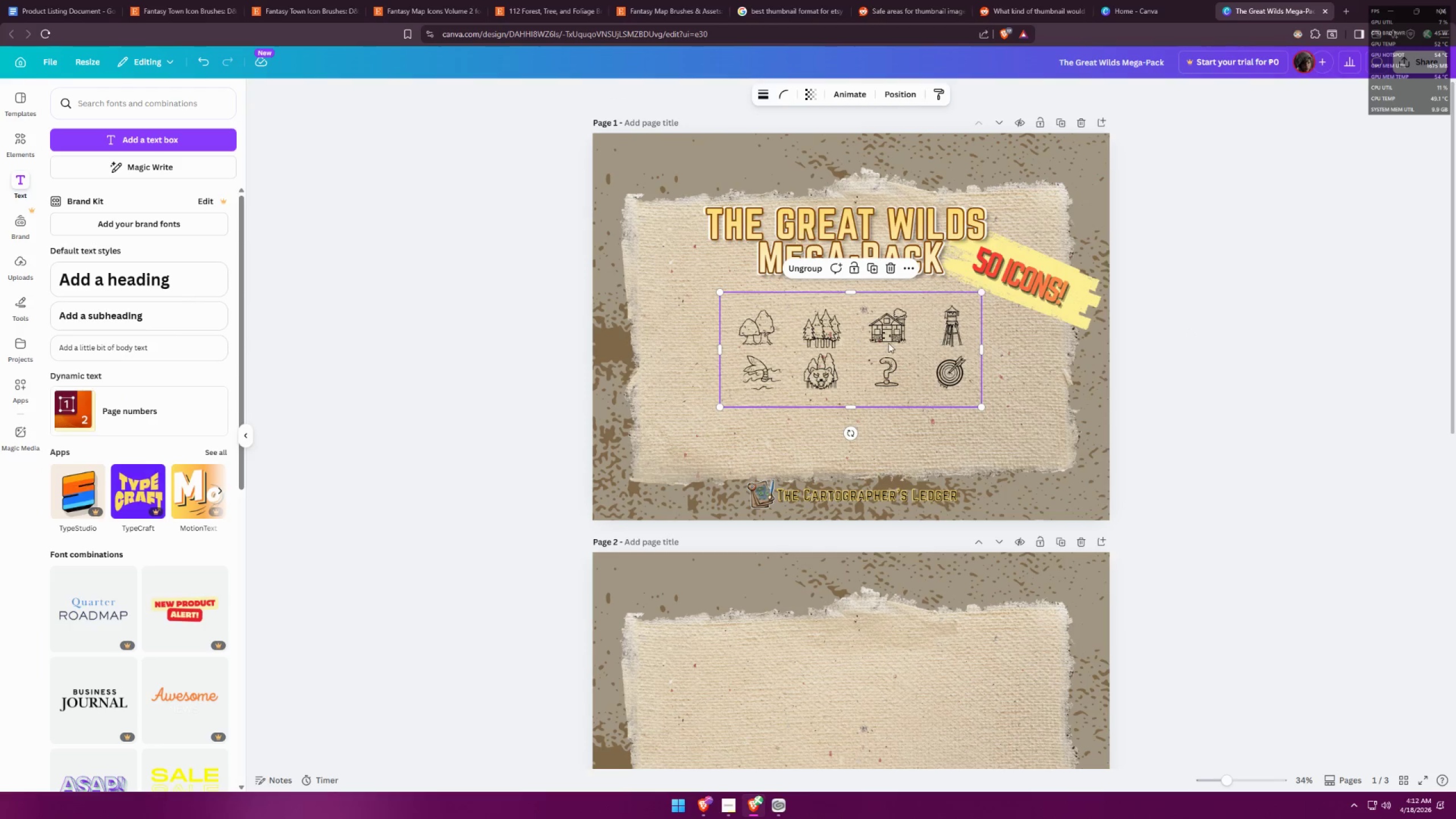 
left_click_drag(start_coordinate=[890, 340], to_coordinate=[893, 331])
 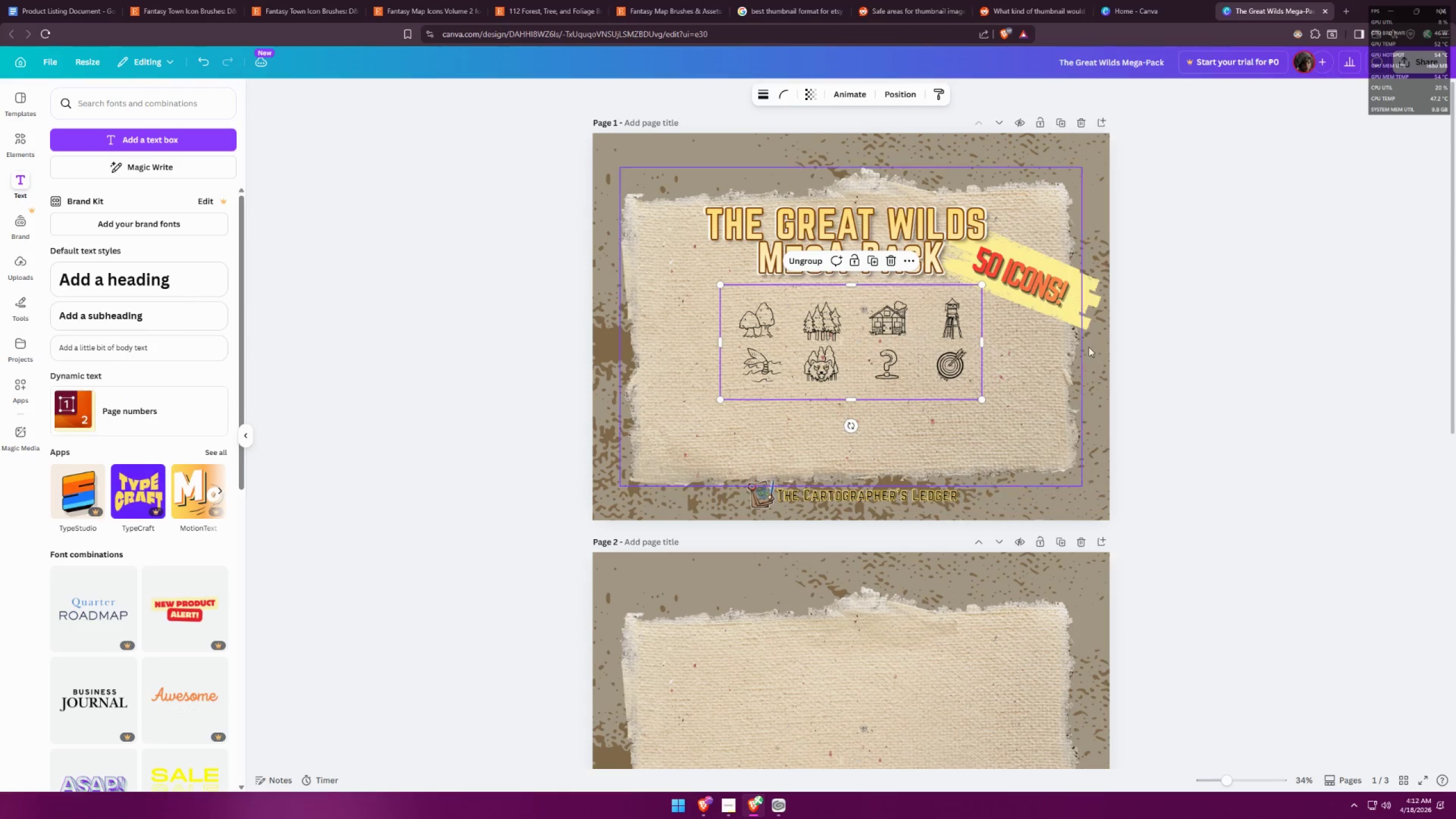 
left_click([1190, 354])
 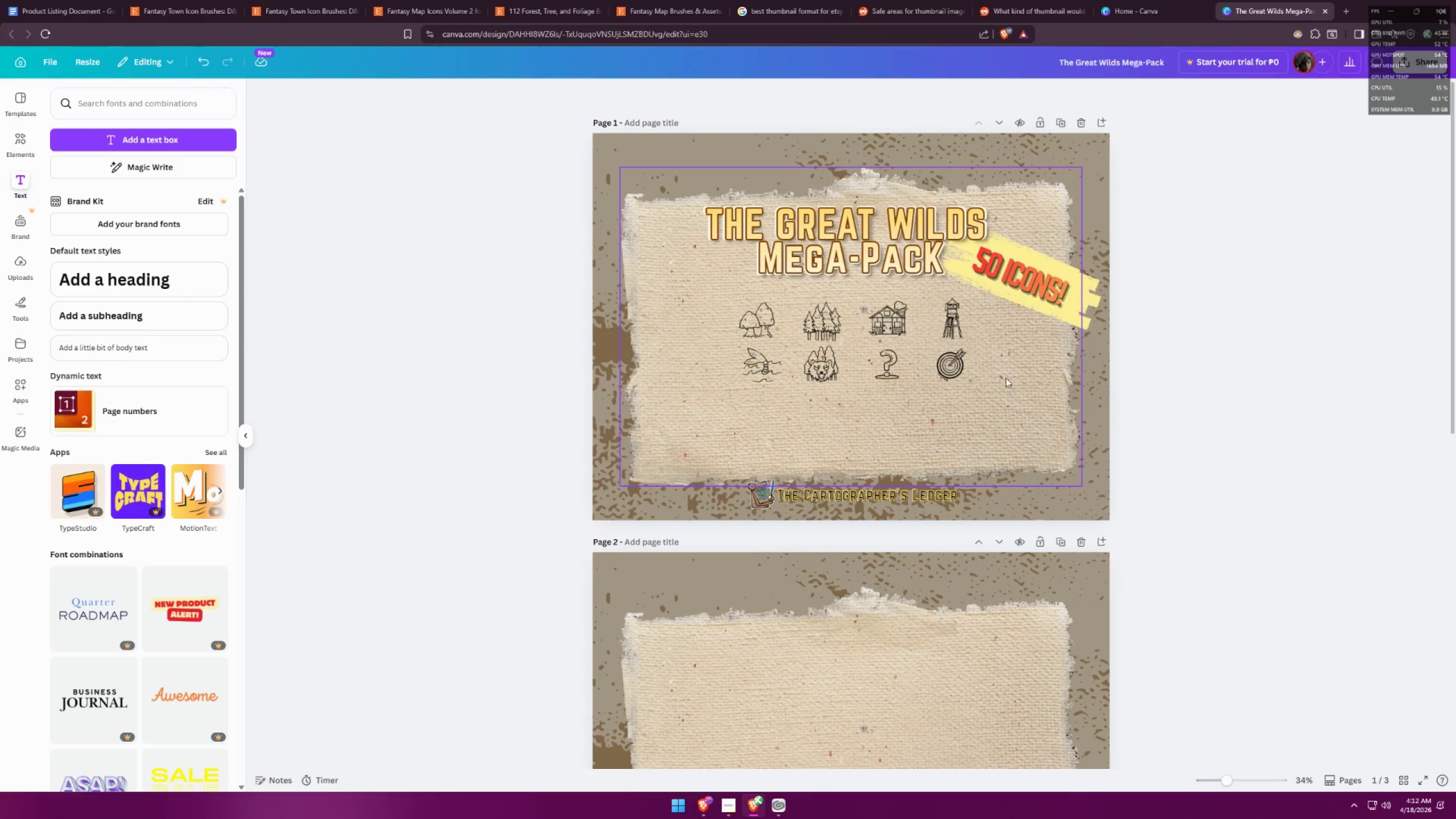 
hold_key(key=ControlLeft, duration=1.5)
scroll: coordinate [1142, 403], scroll_direction: down, amount: 11.0
 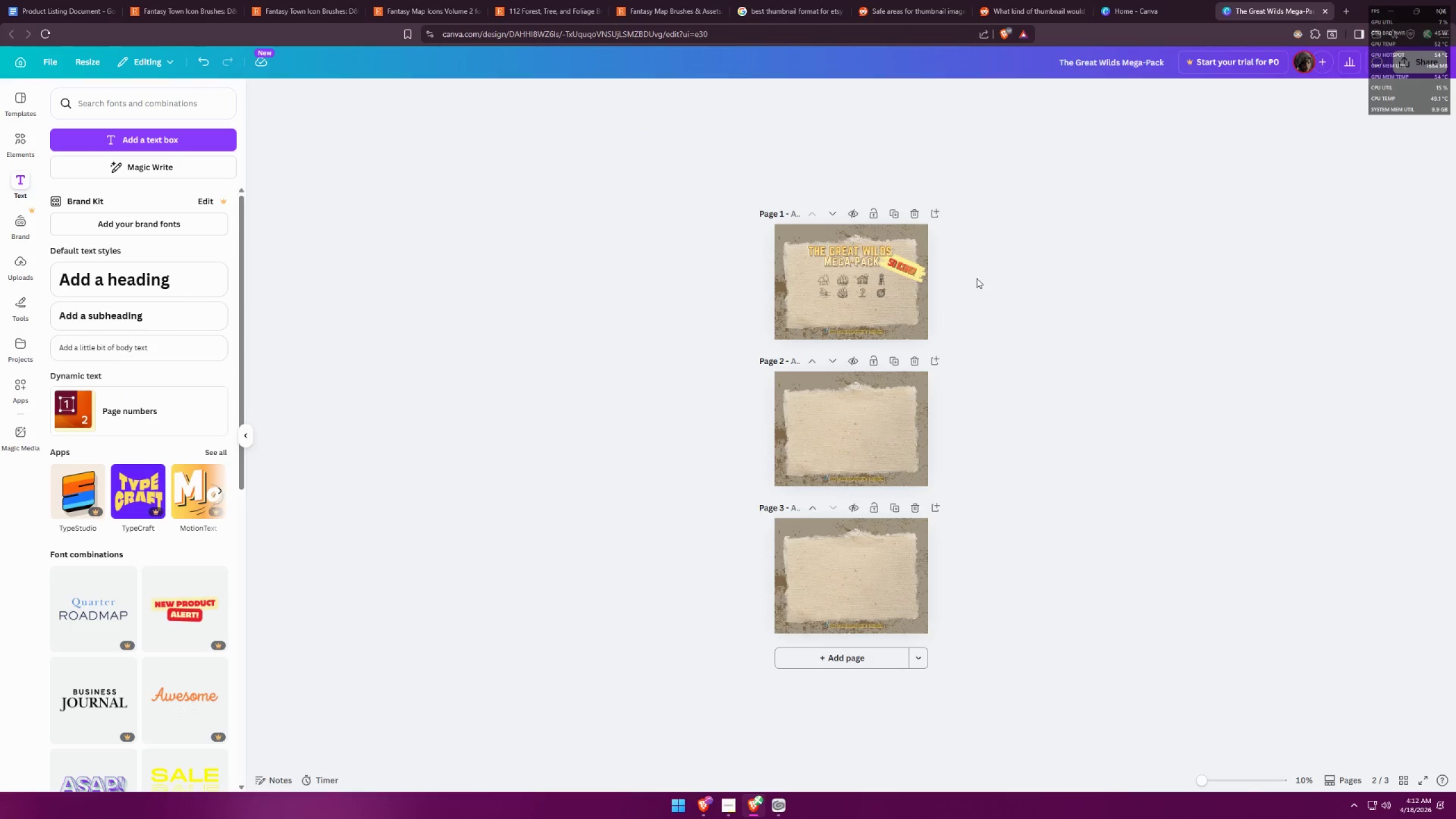 
hold_key(key=ControlLeft, duration=1.51)
scroll: coordinate [953, 147], scroll_direction: up, amount: 9.0
 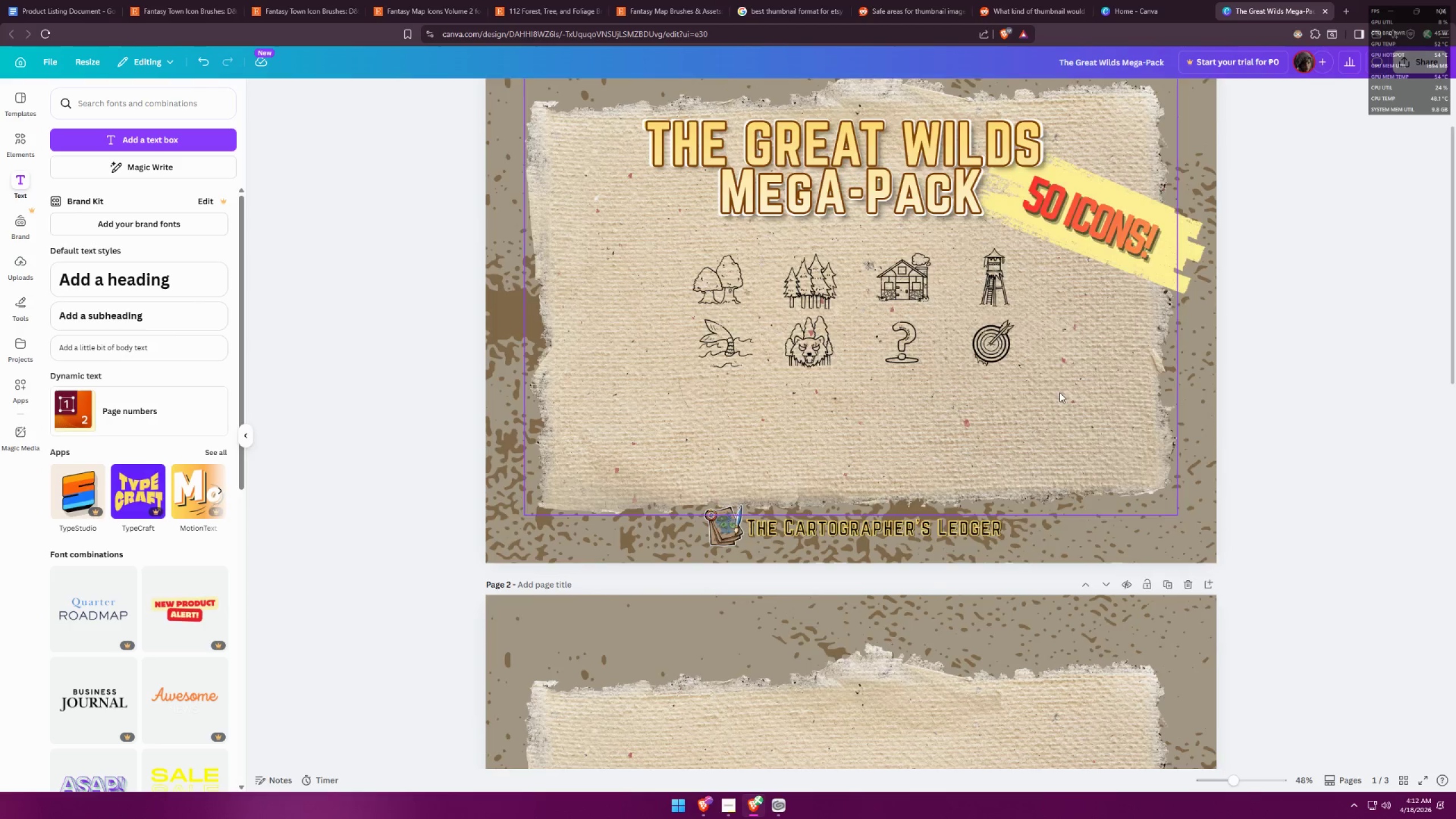 
hold_key(key=ControlLeft, duration=1.52)
 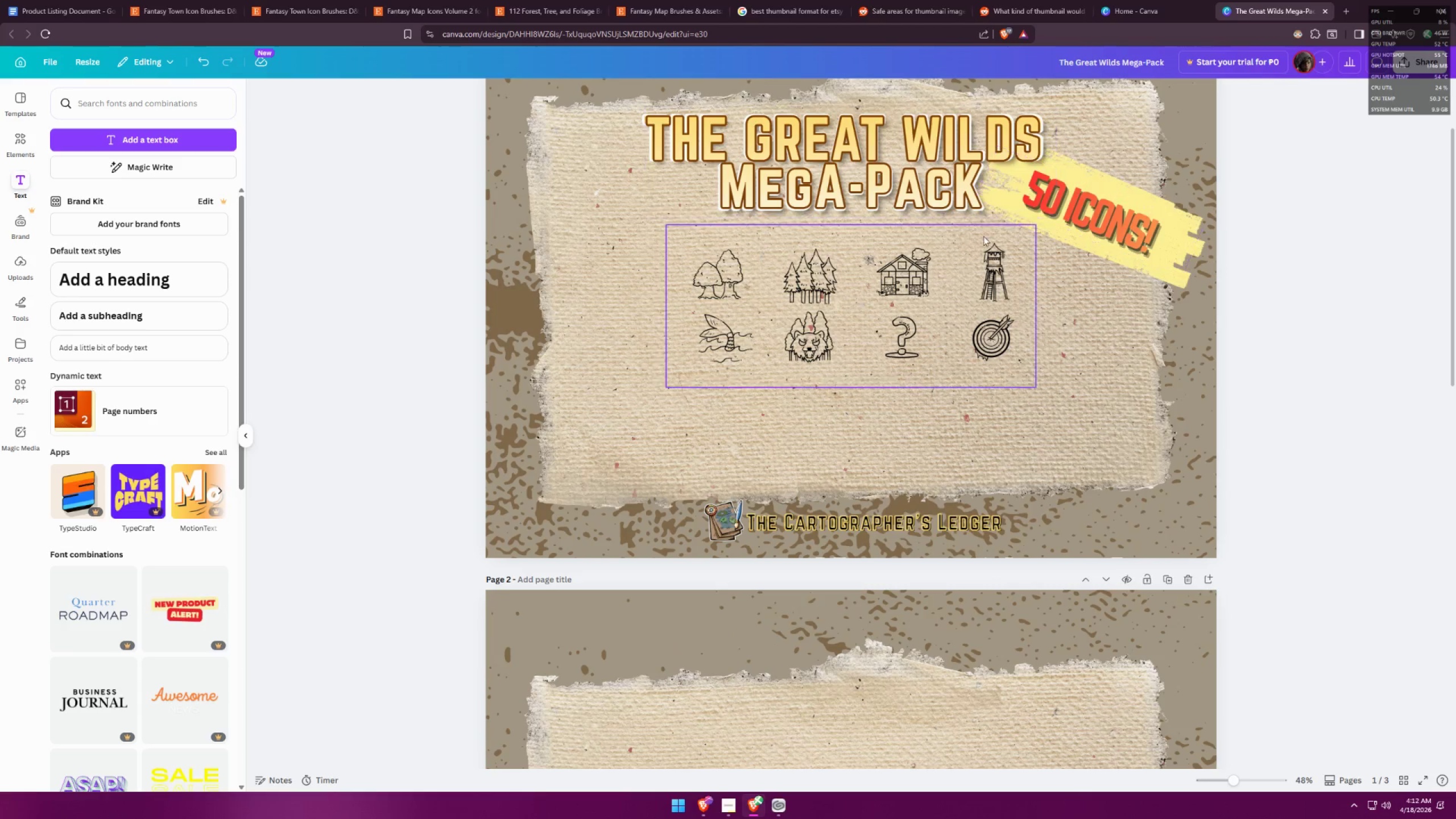 
scroll: coordinate [1040, 325], scroll_direction: down, amount: 11.0
 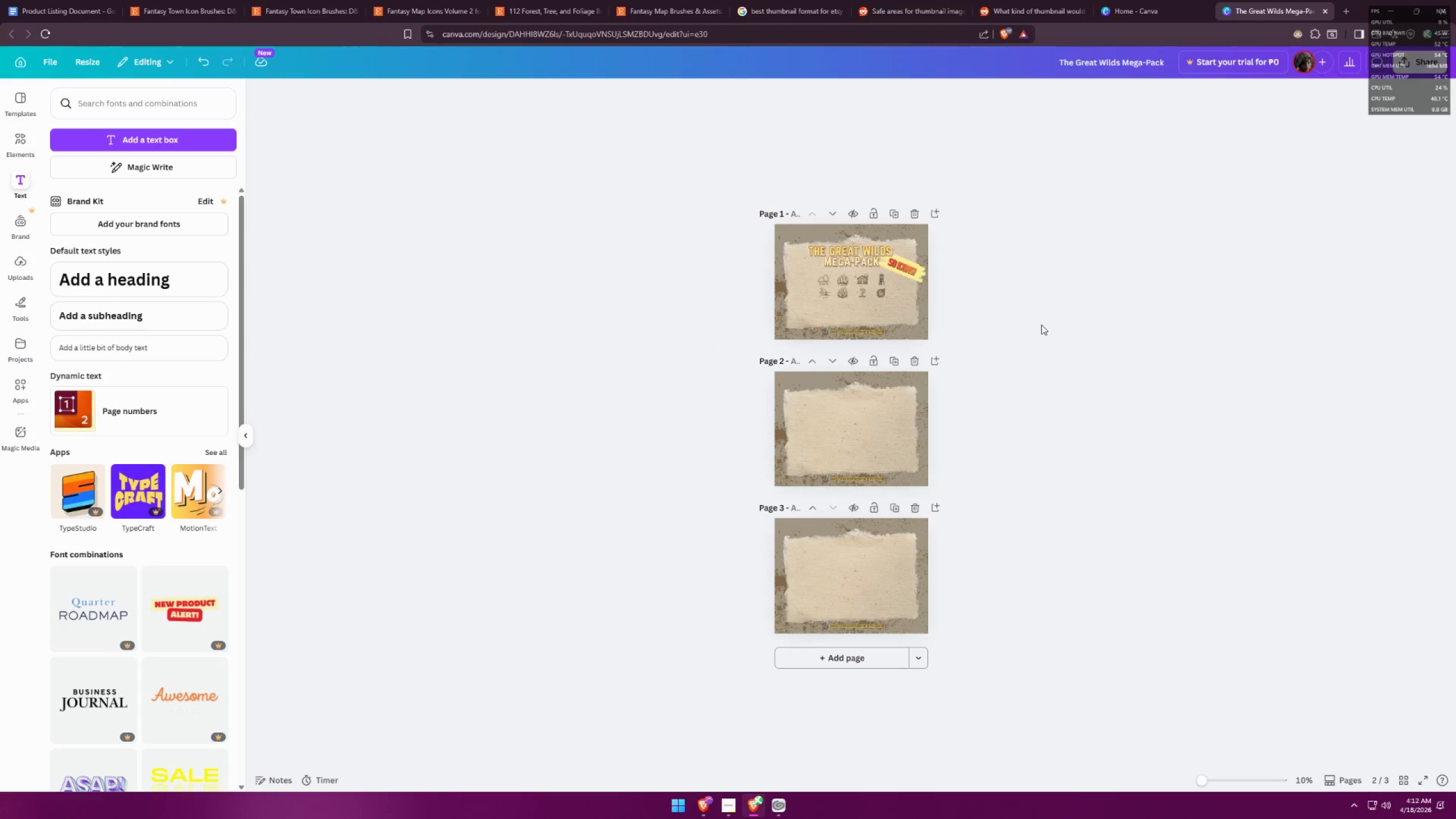 
hold_key(key=ControlLeft, duration=0.48)
 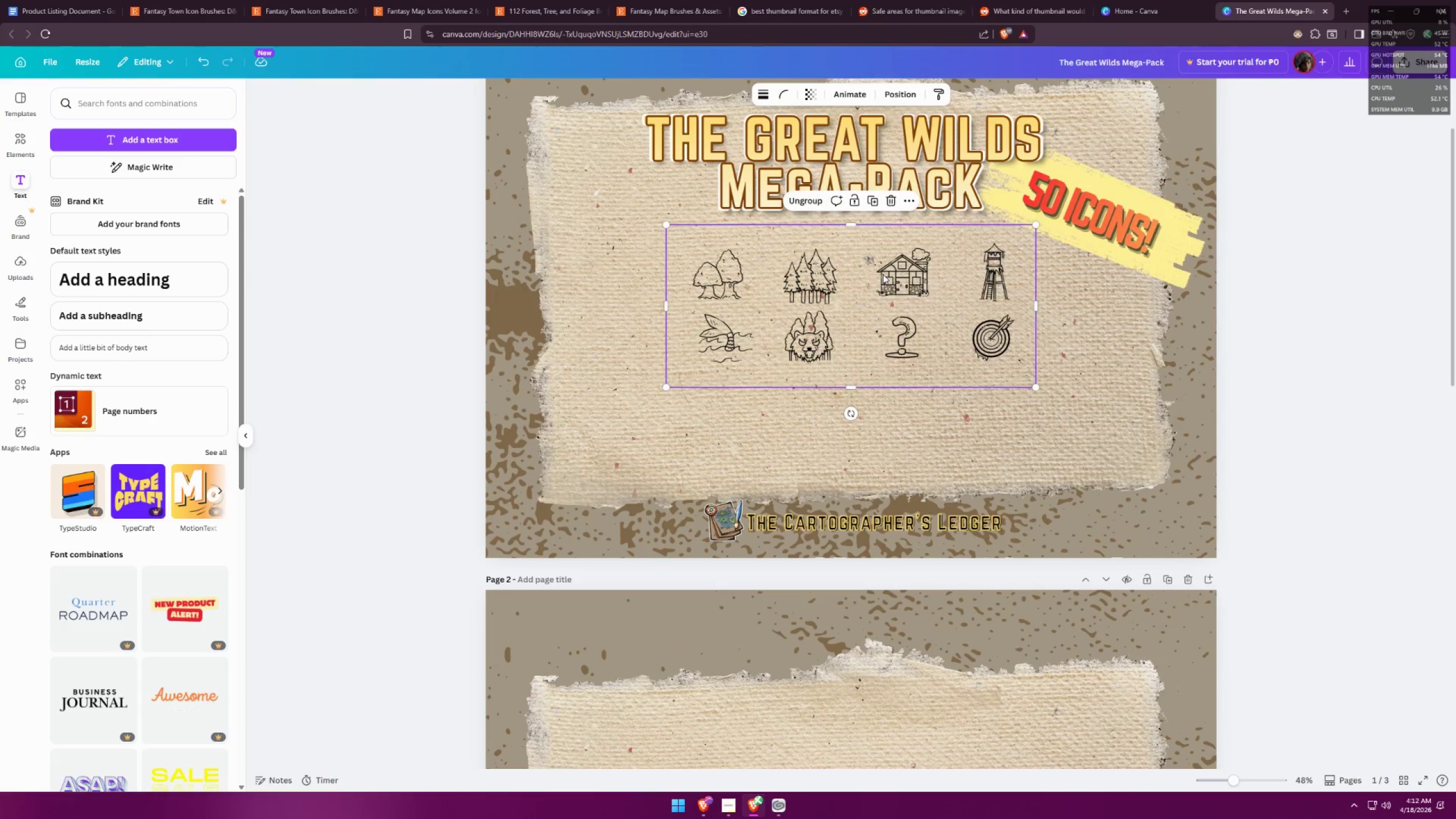 
scroll: coordinate [991, 190], scroll_direction: up, amount: 9.0
 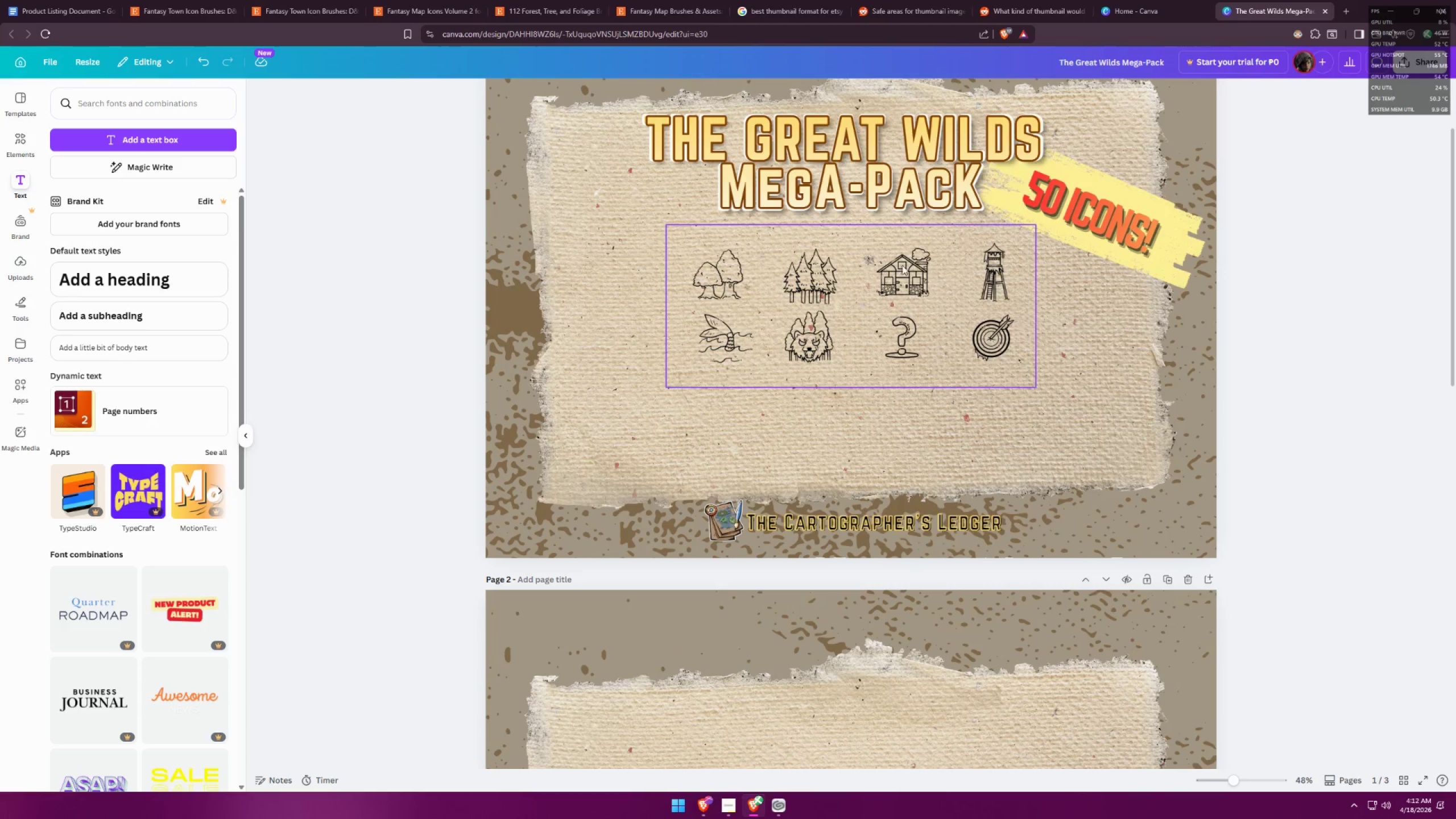 
left_click_drag(start_coordinate=[883, 275], to_coordinate=[883, 262])
 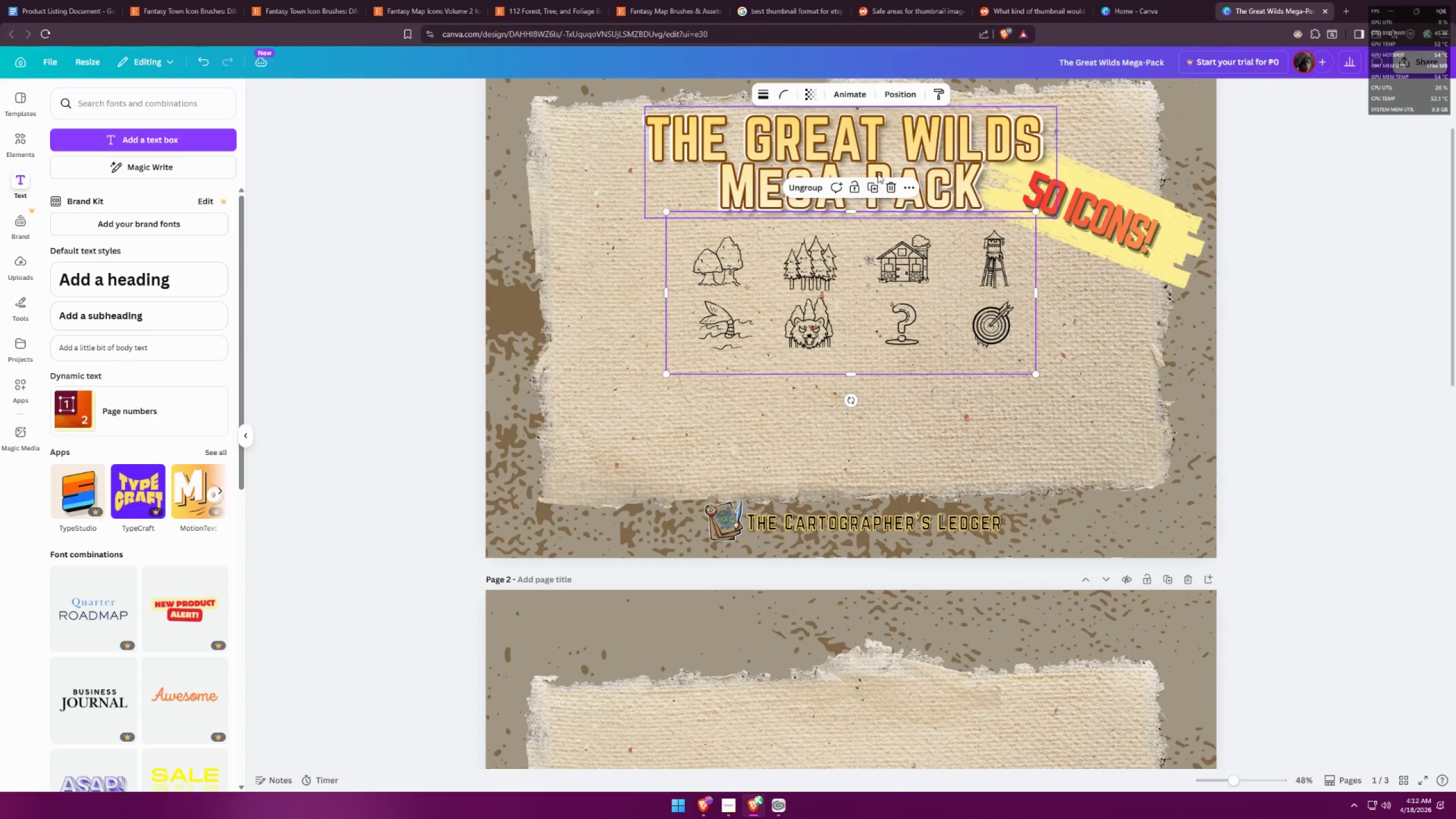 
left_click([878, 172])
 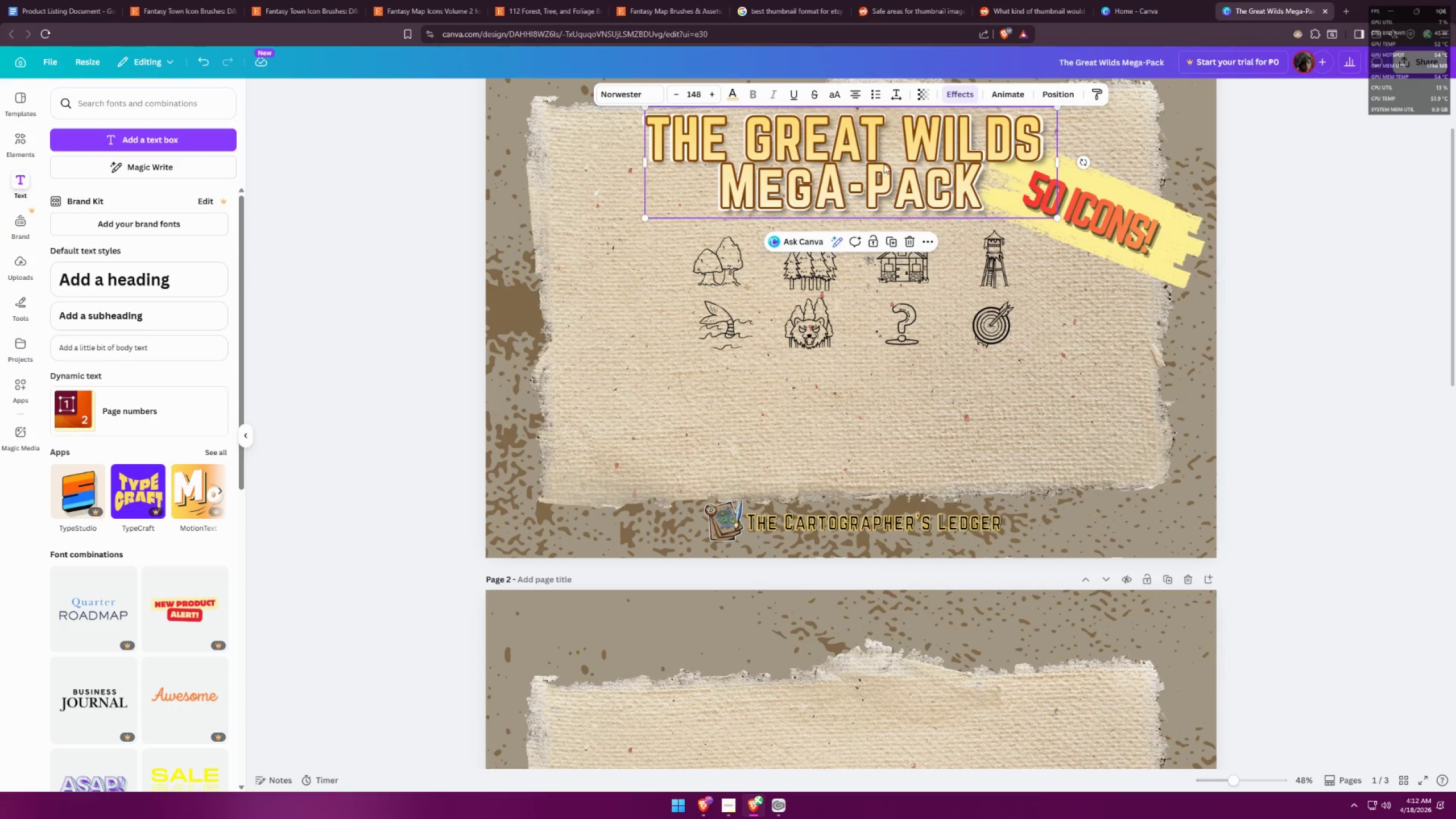 
hold_key(key=AltLeft, duration=0.72)